 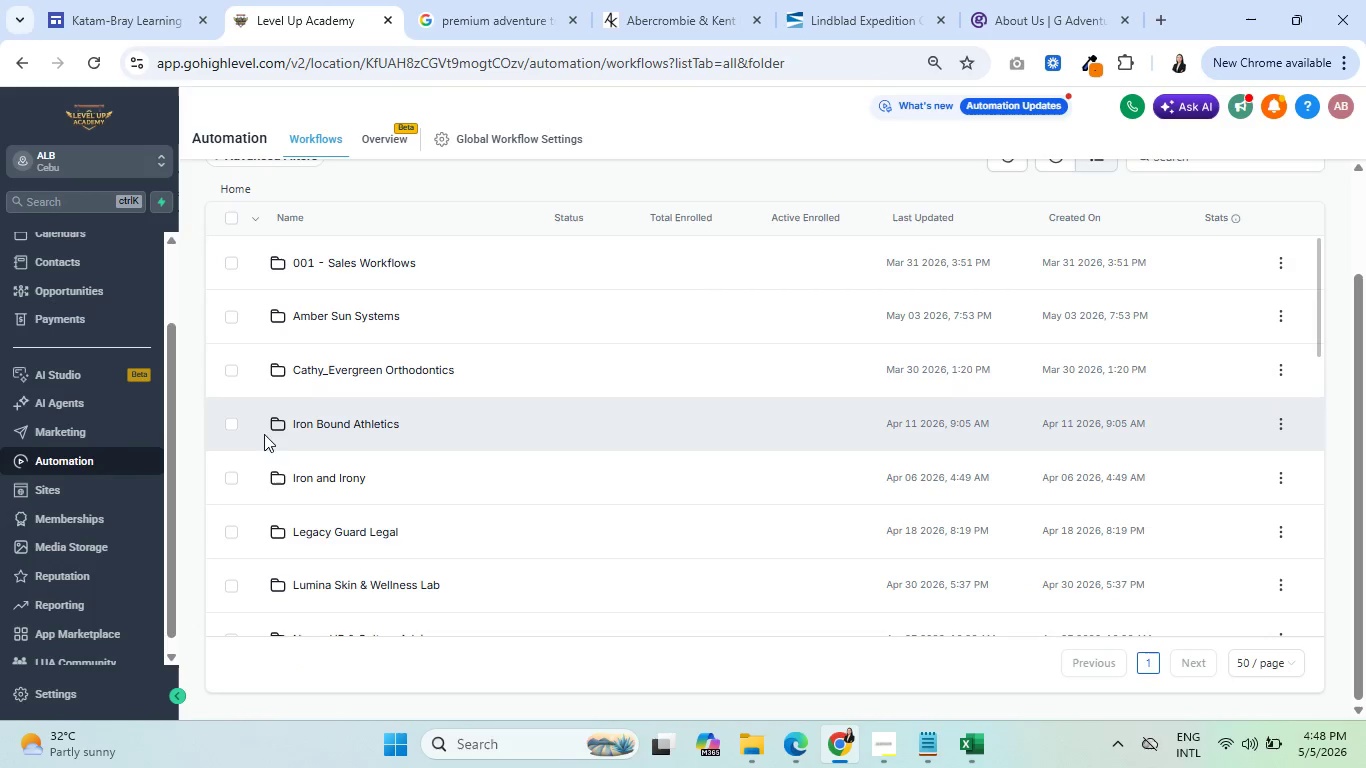 
left_click([69, 286])
 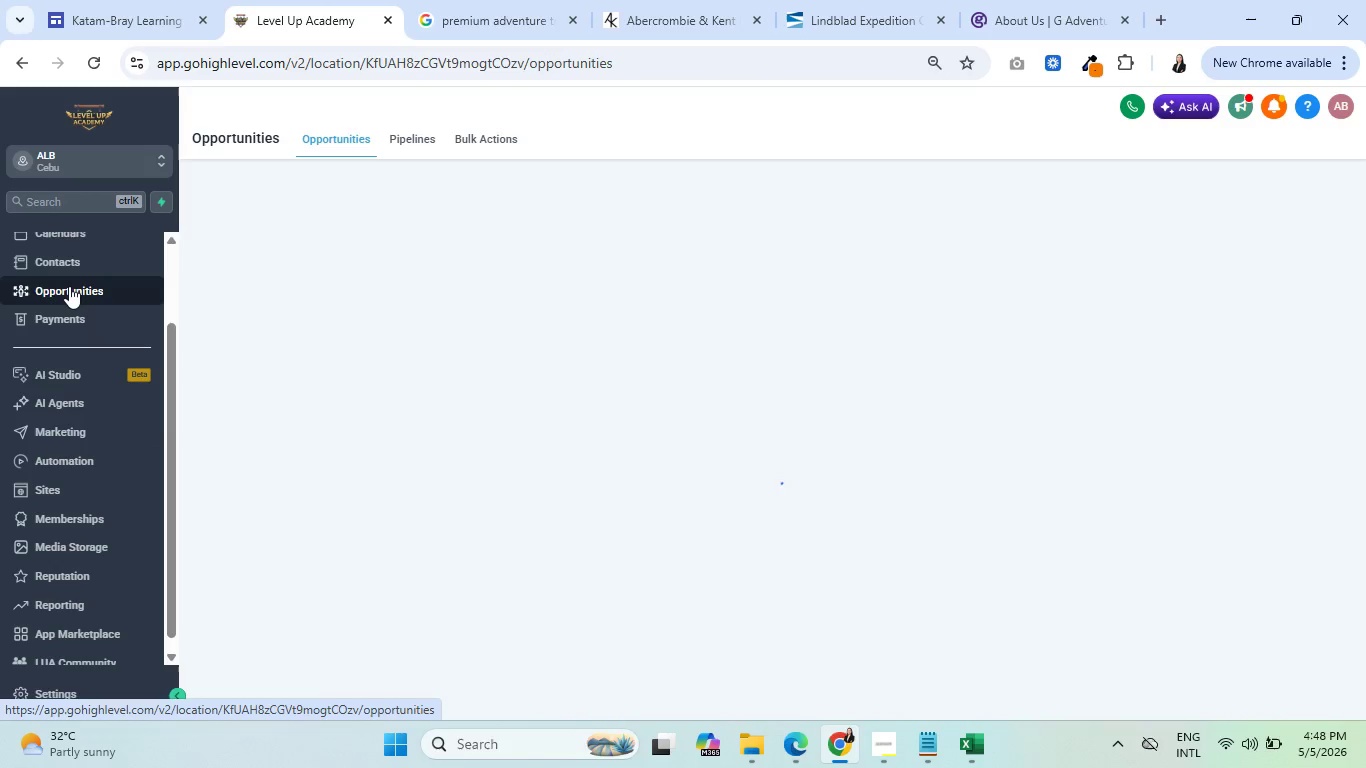 
wait(9.09)
 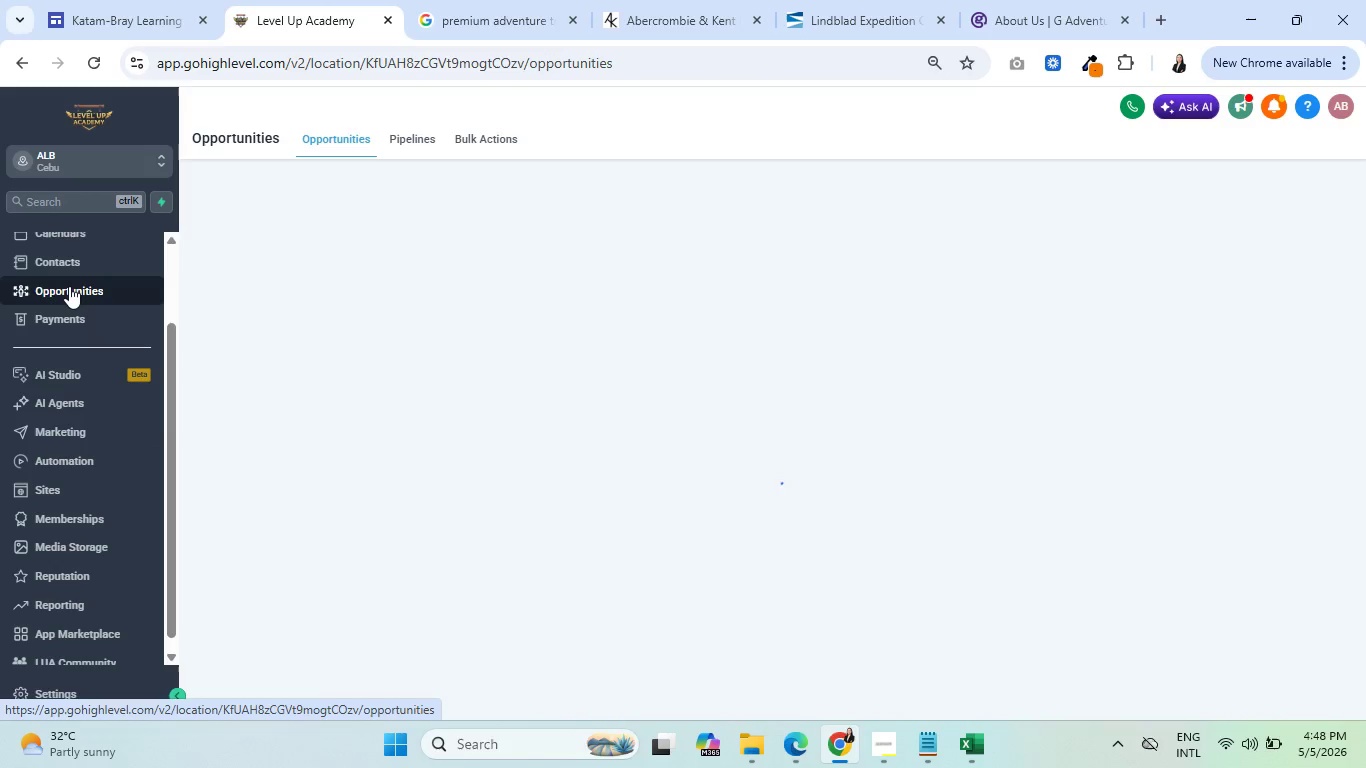 
left_click([934, 375])
 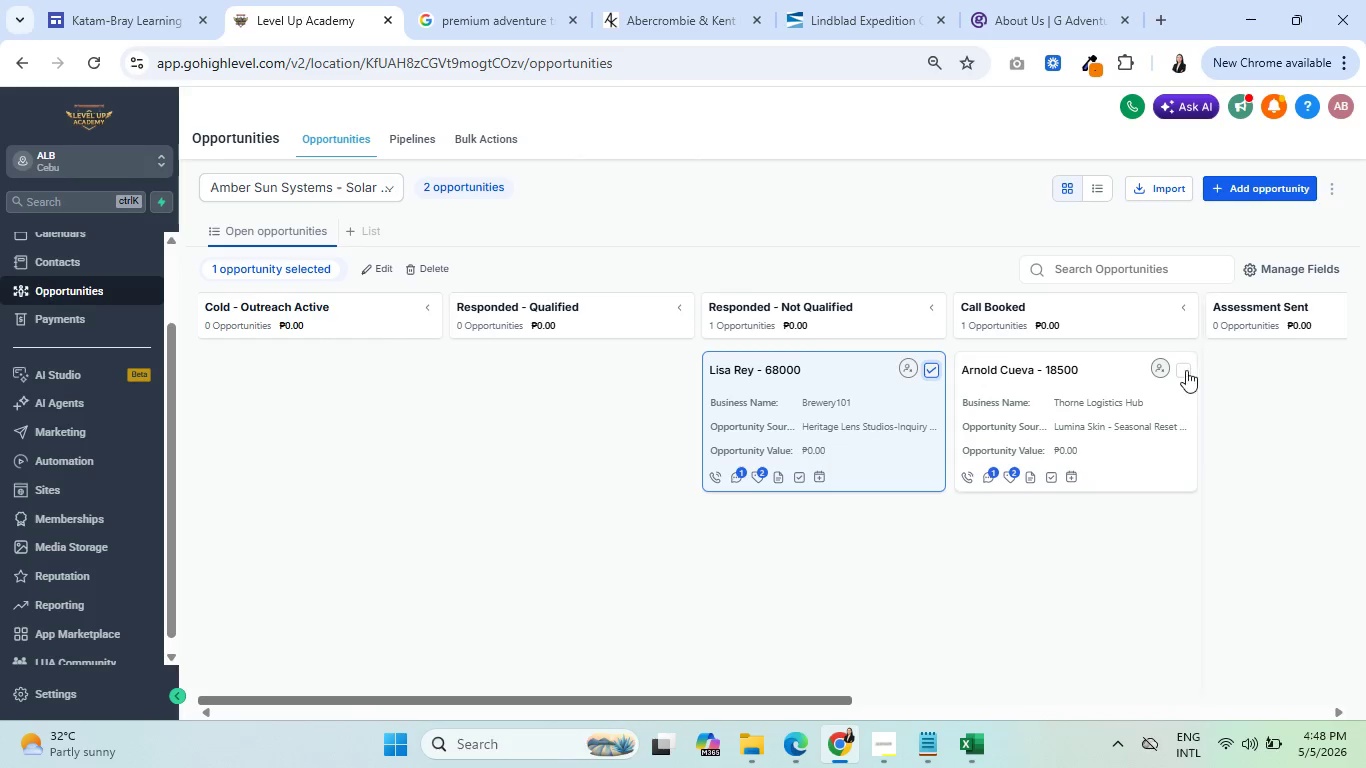 
left_click([1182, 370])
 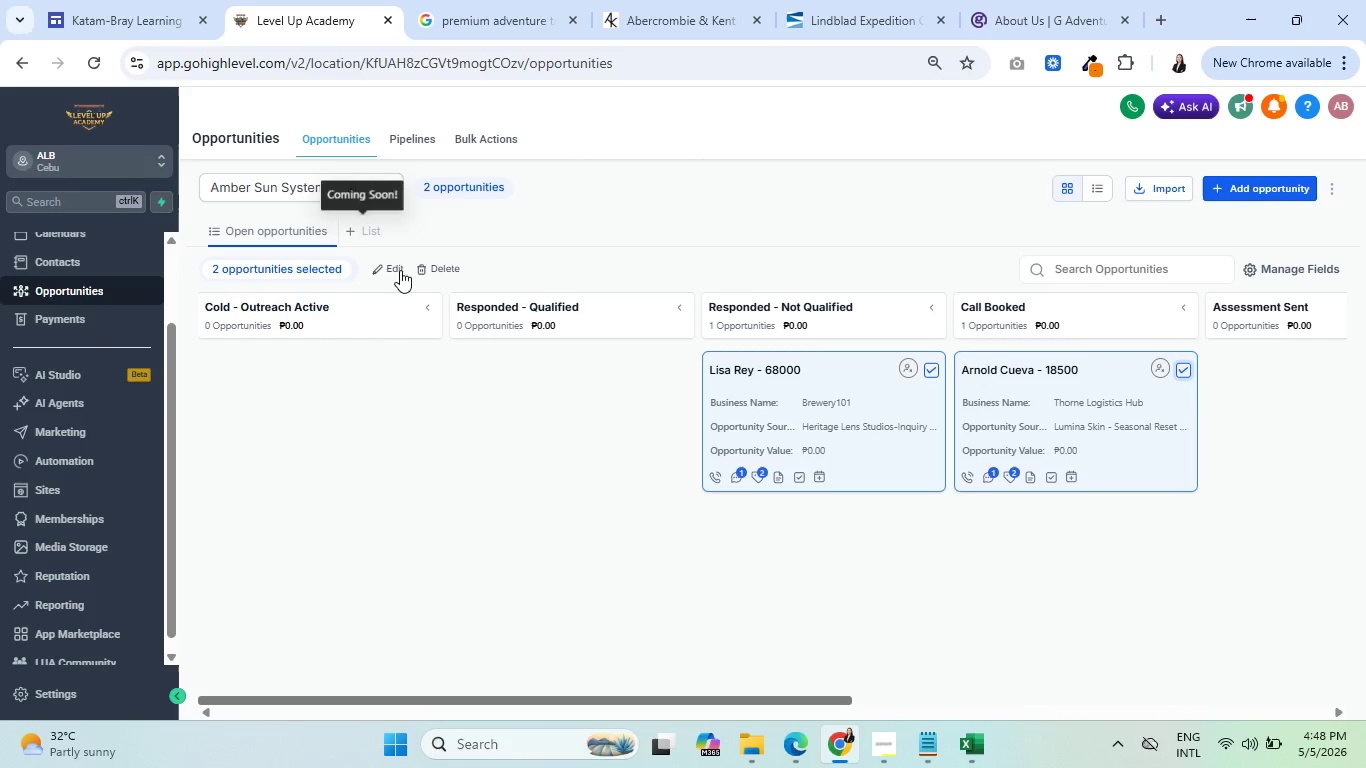 
left_click([431, 266])
 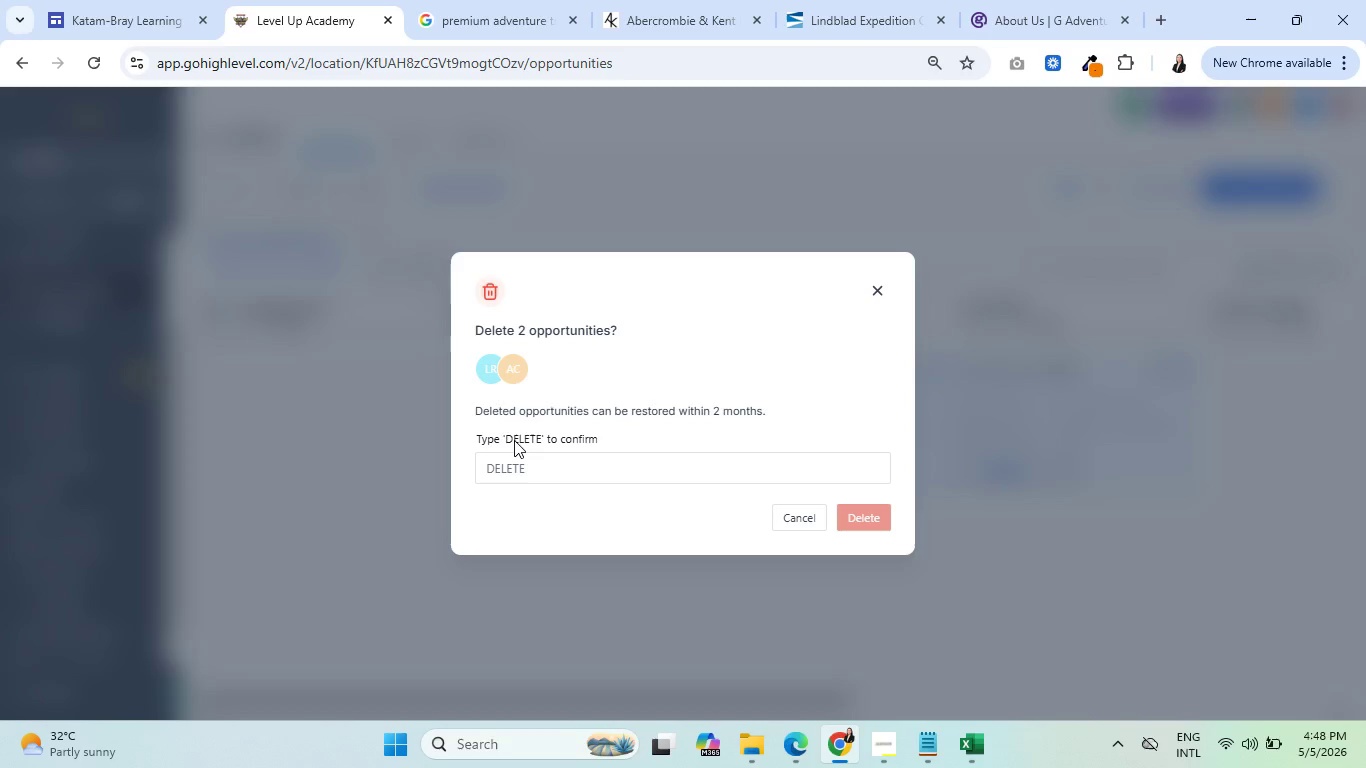 
double_click([514, 440])
 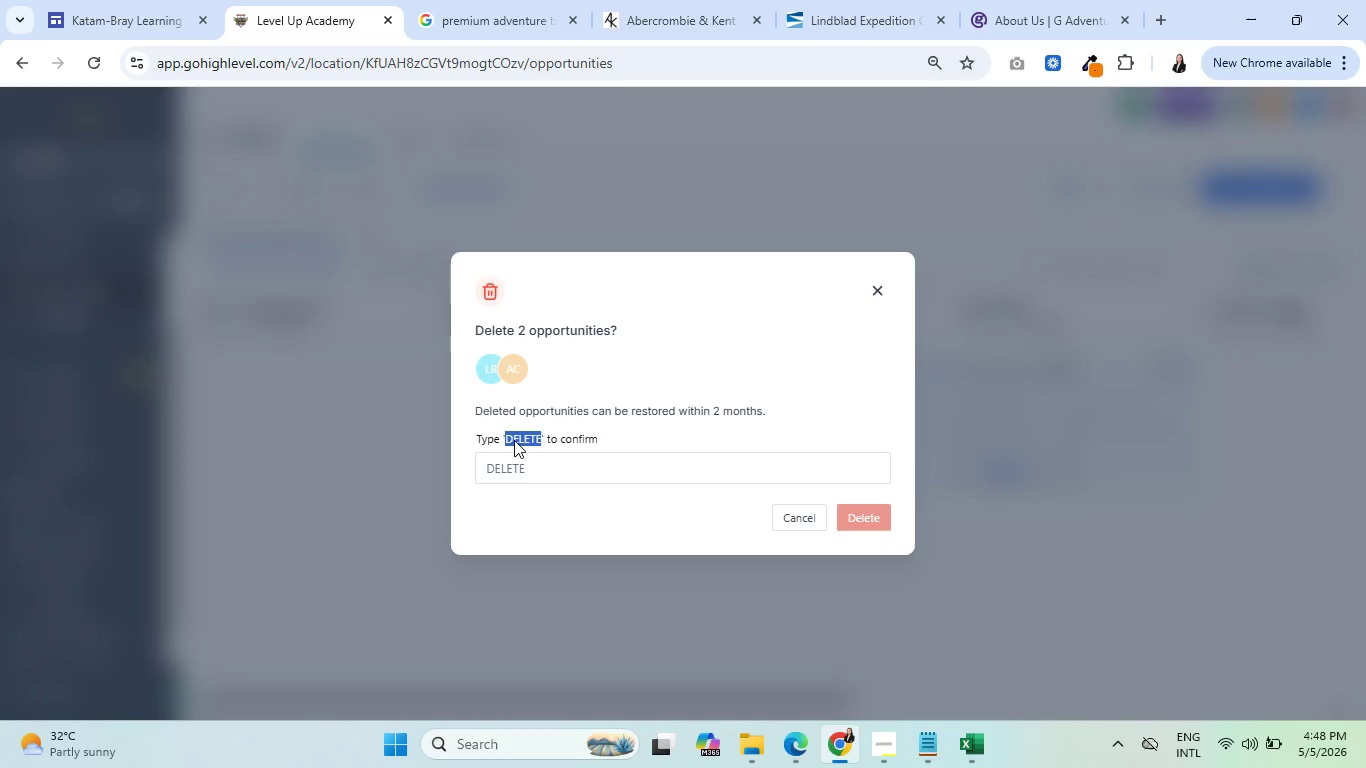 
key(Control+C)
 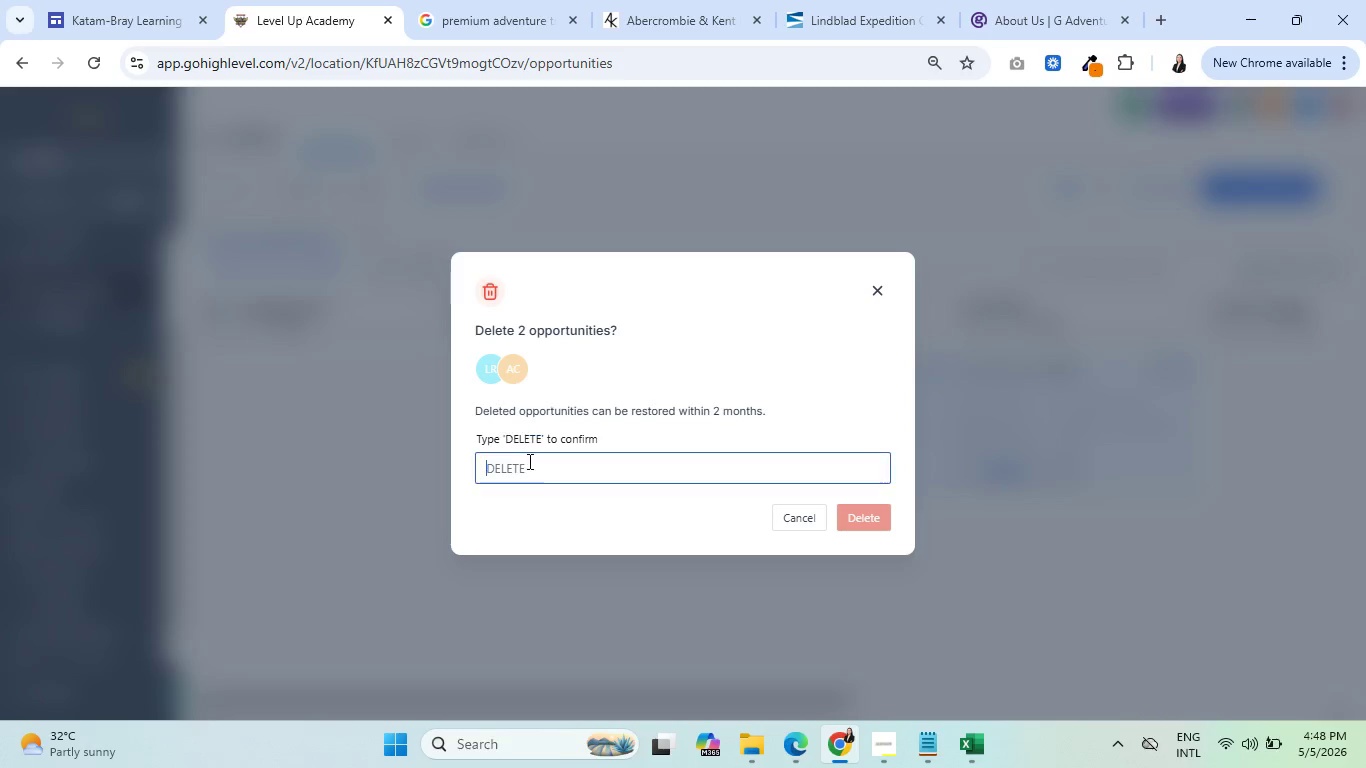 
left_click([528, 461])
 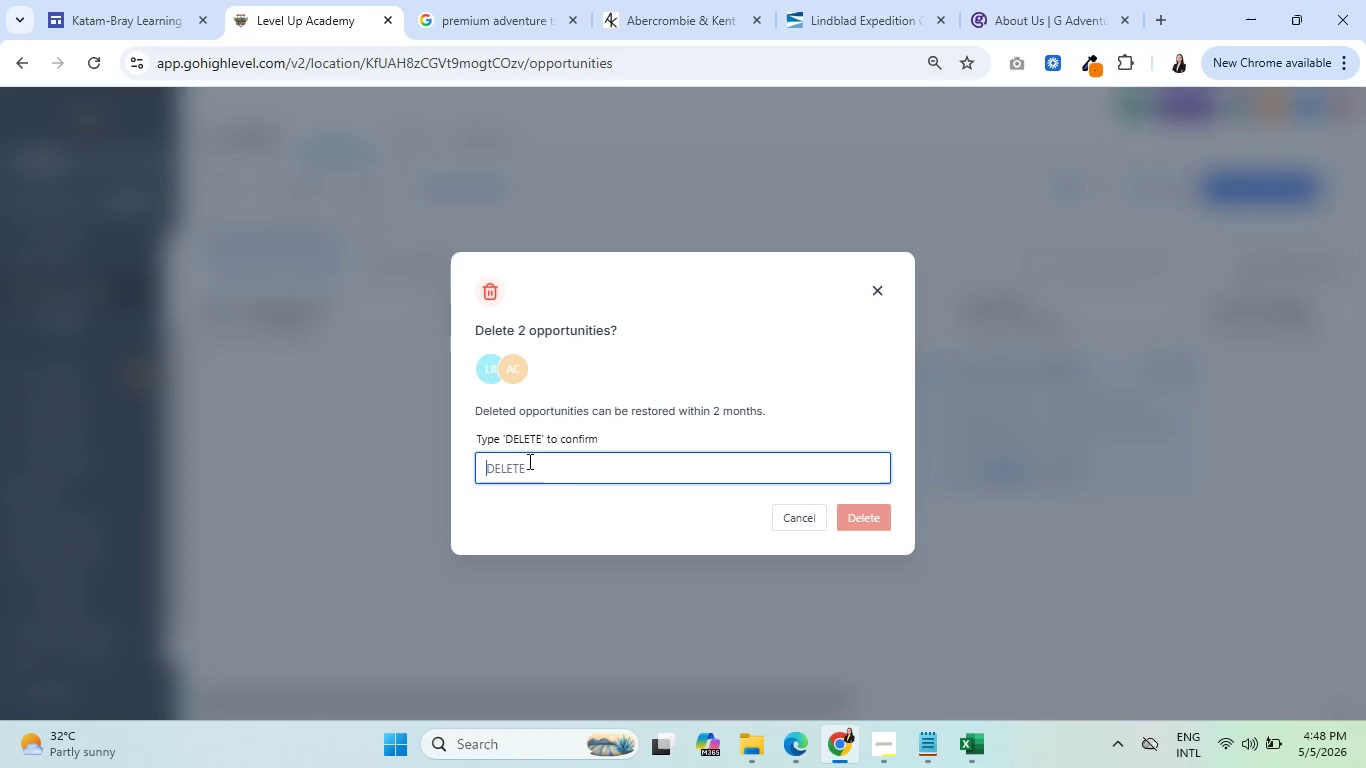 
key(Control+V)
 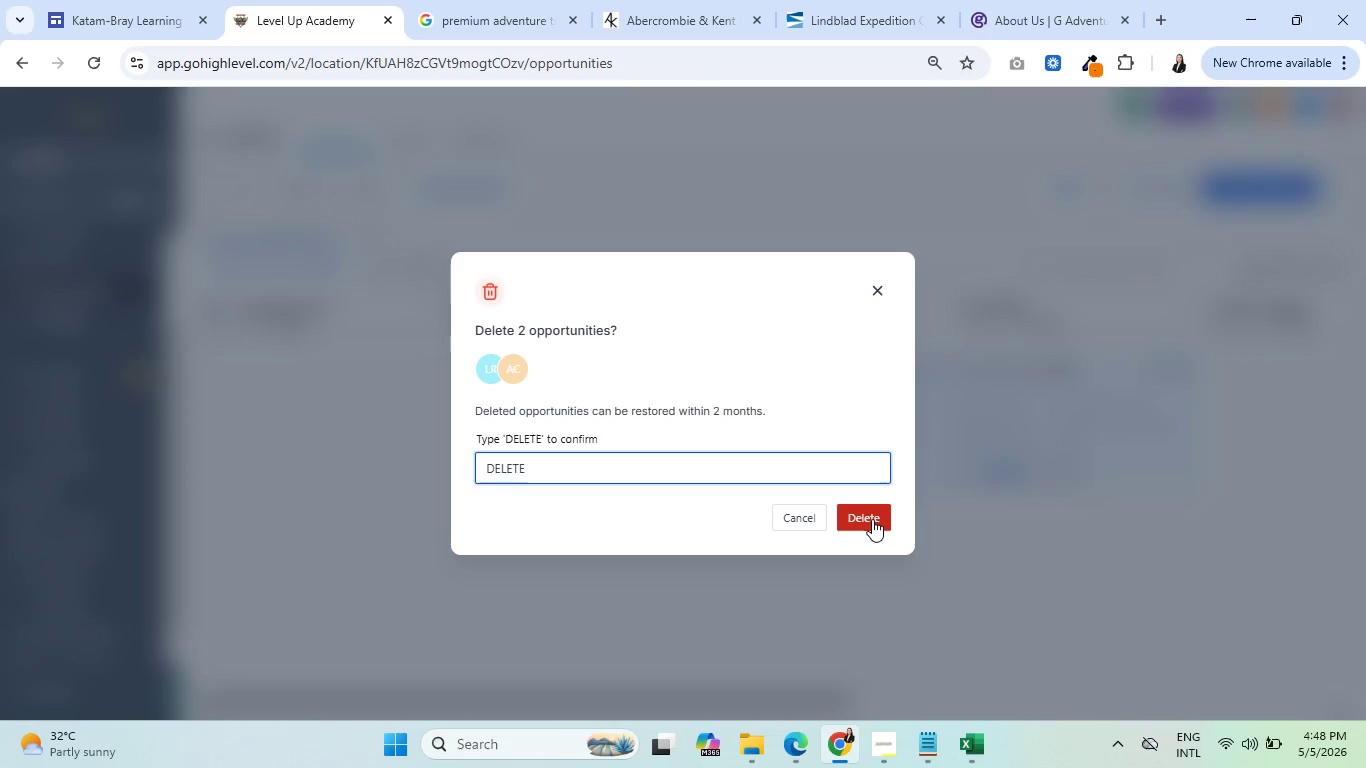 
left_click([872, 519])
 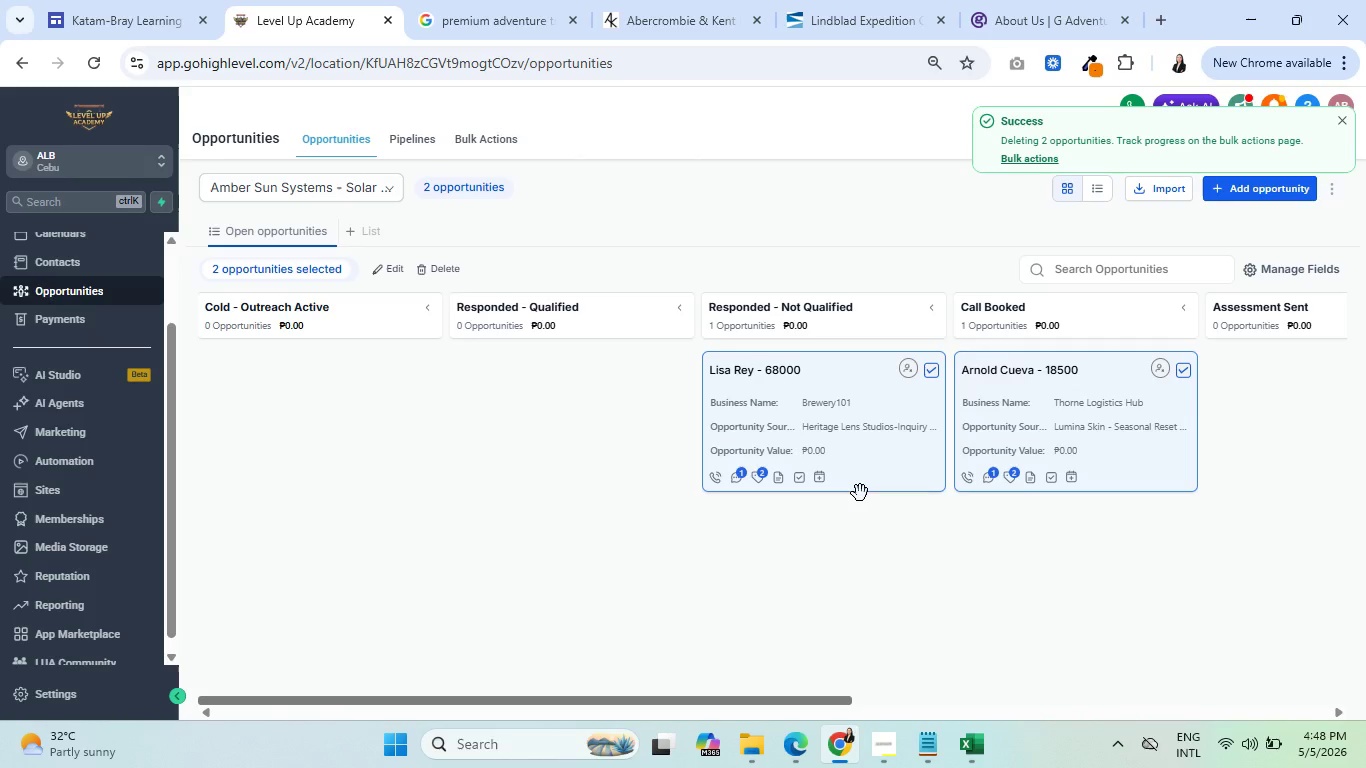 
wait(7.22)
 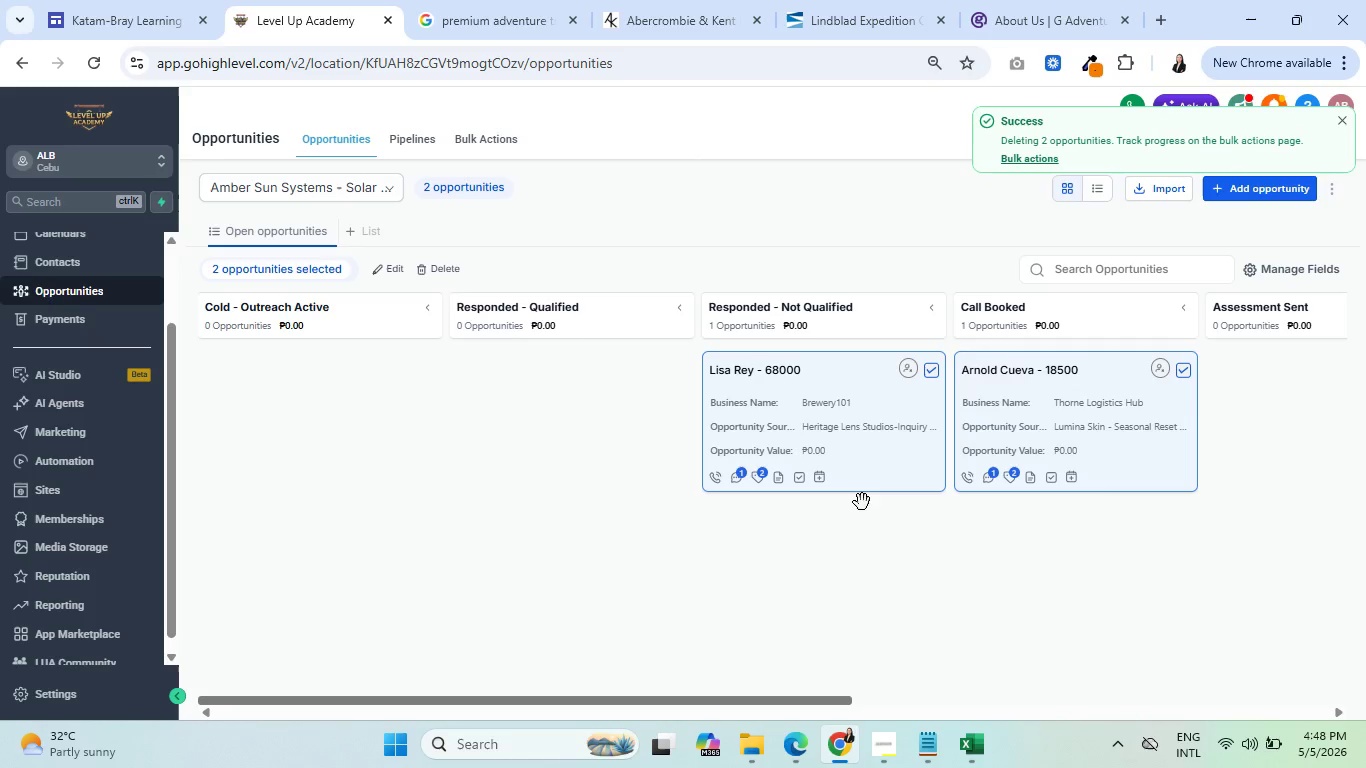 
left_click([420, 135])
 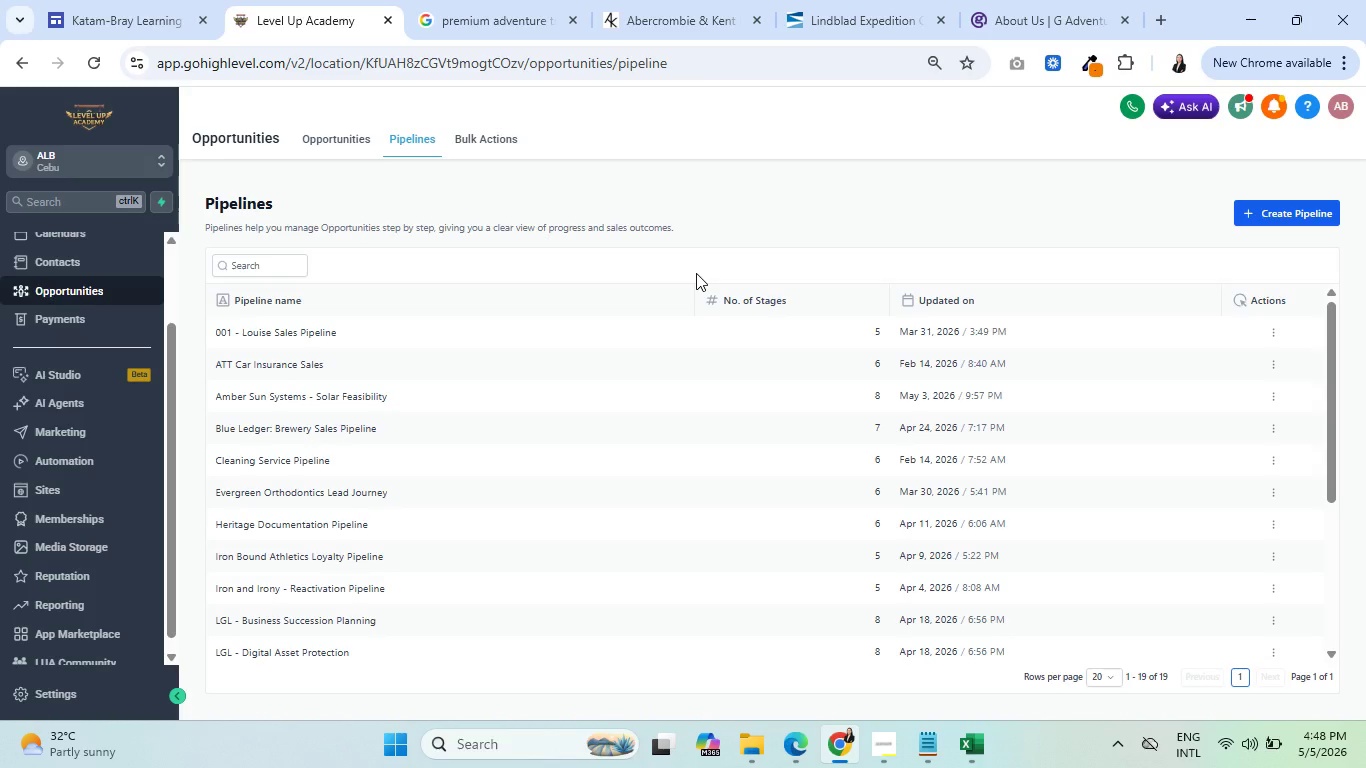 
wait(6.0)
 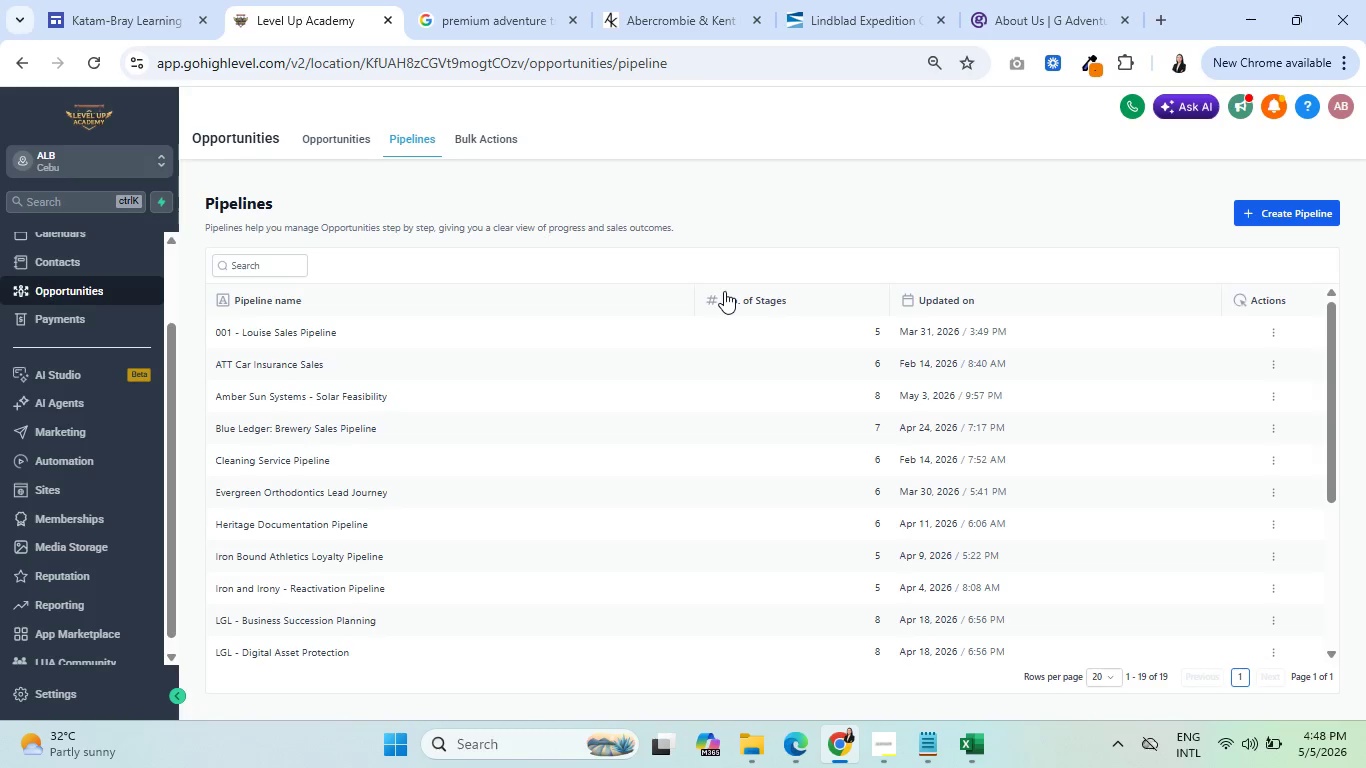 
left_click([1273, 215])
 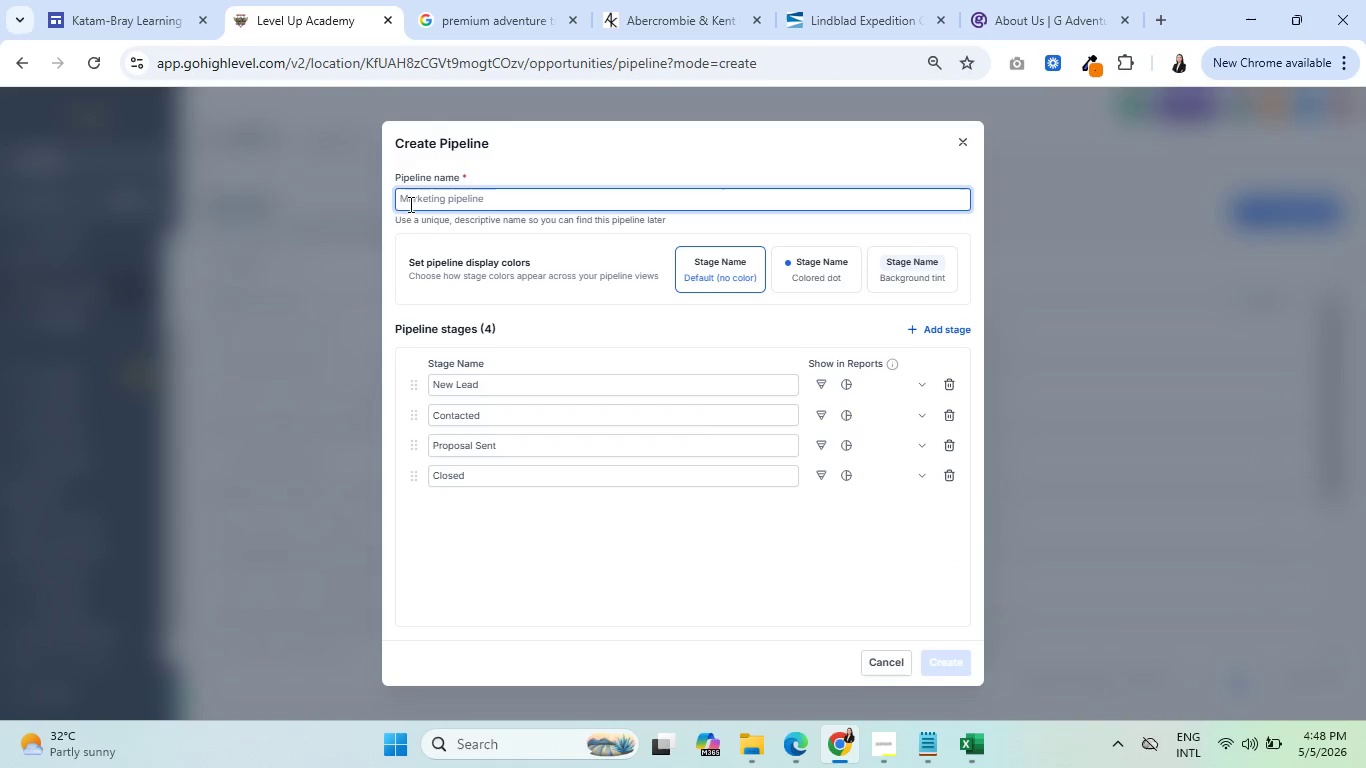 
left_click([413, 203])
 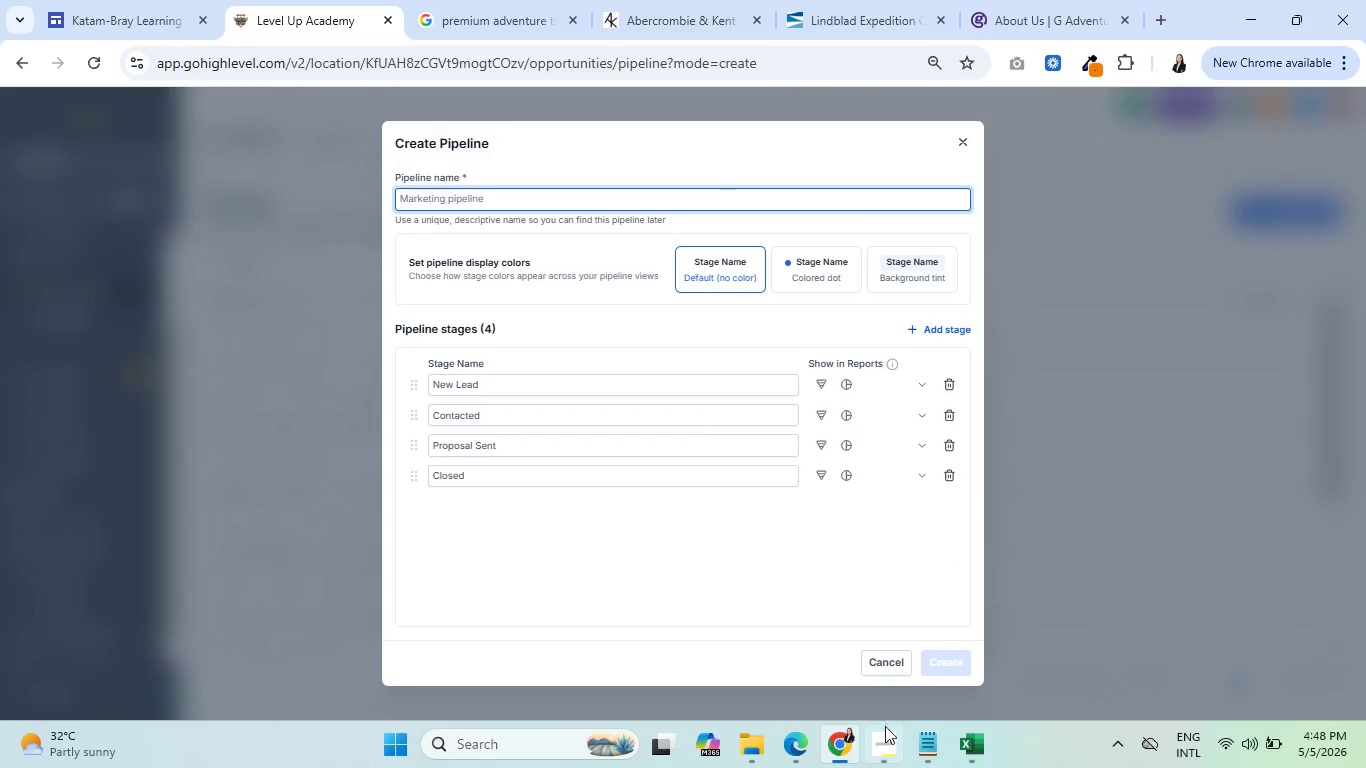 
left_click([885, 744])